 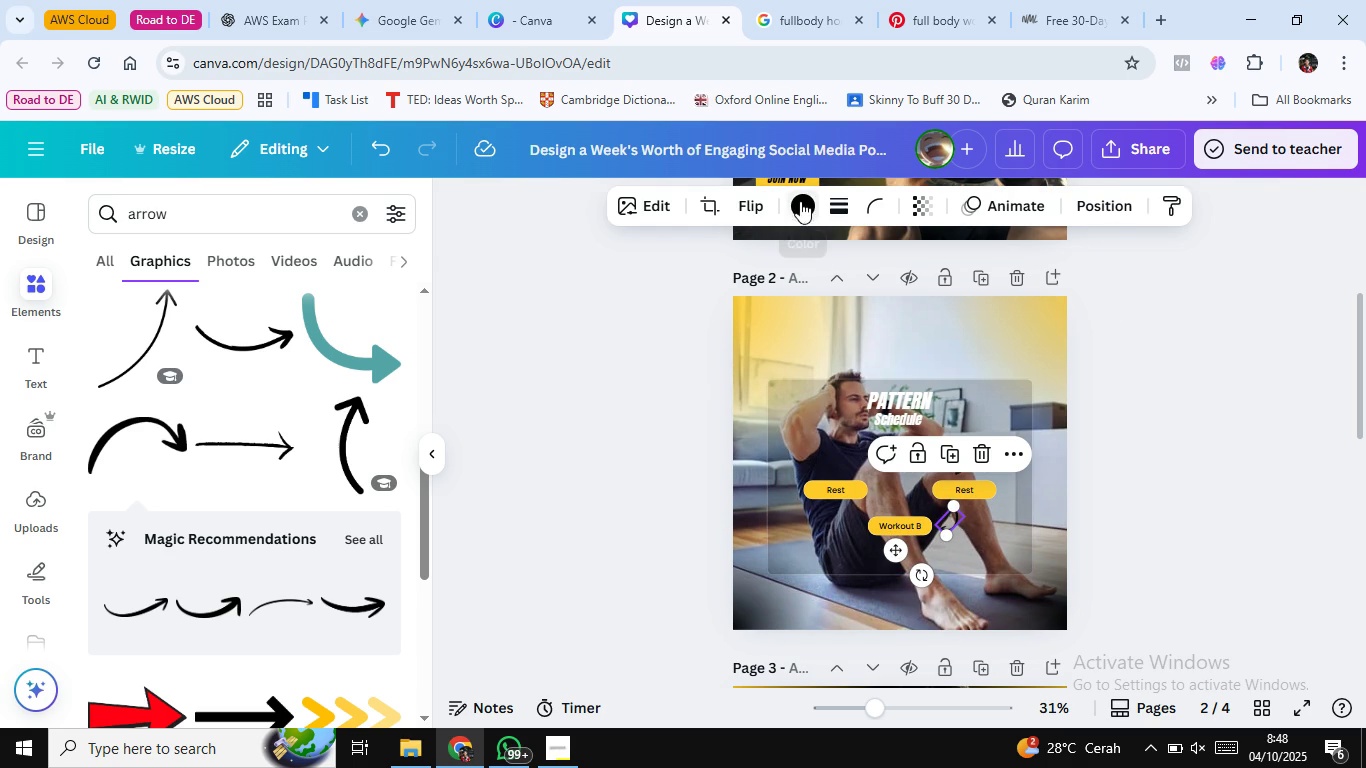 
double_click([617, 393])
 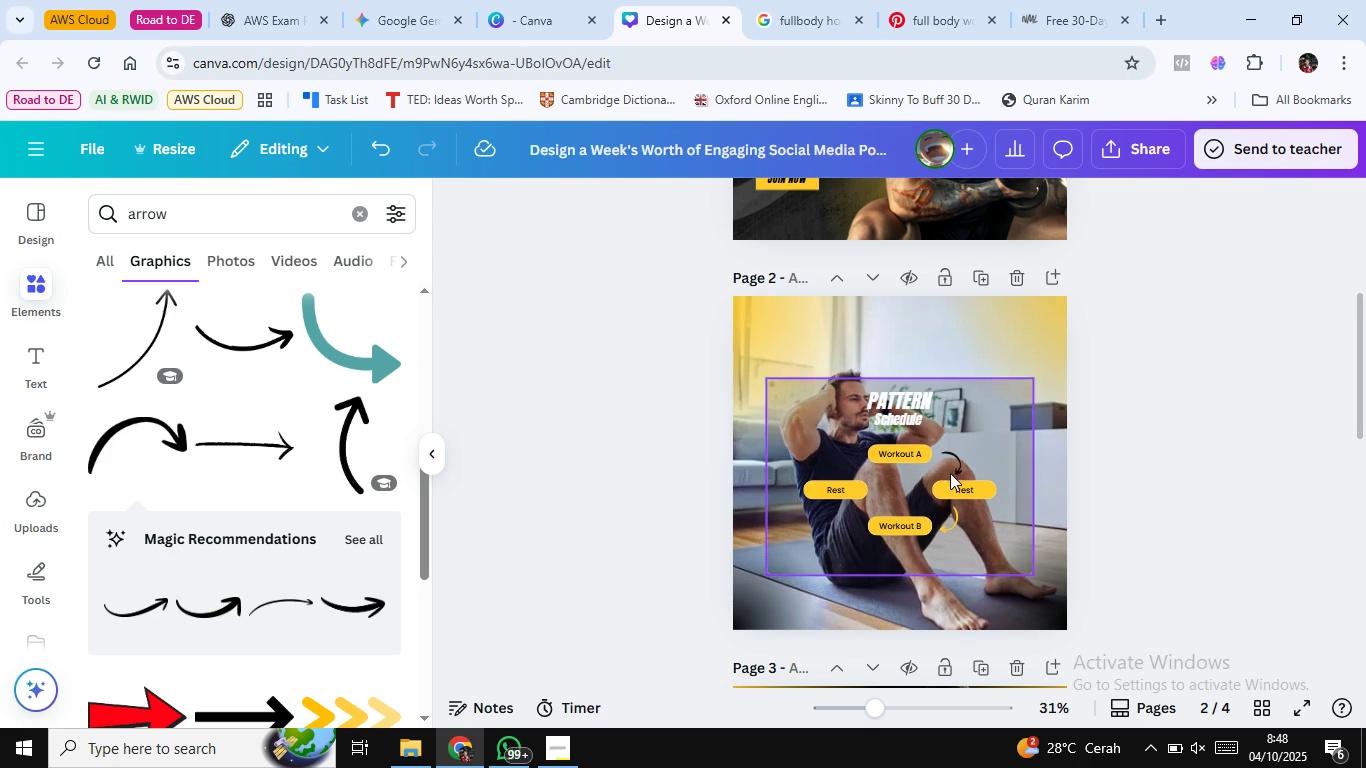 
left_click([959, 466])
 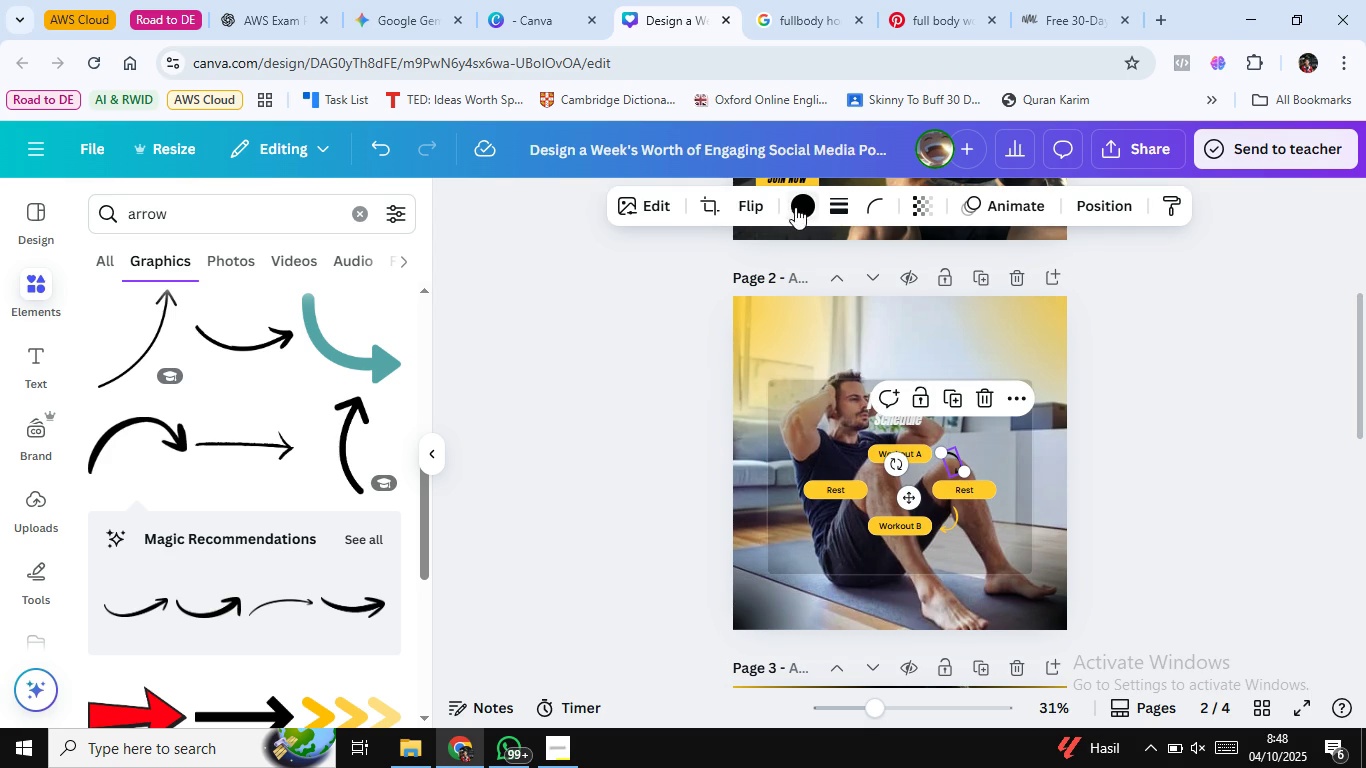 
left_click([797, 207])
 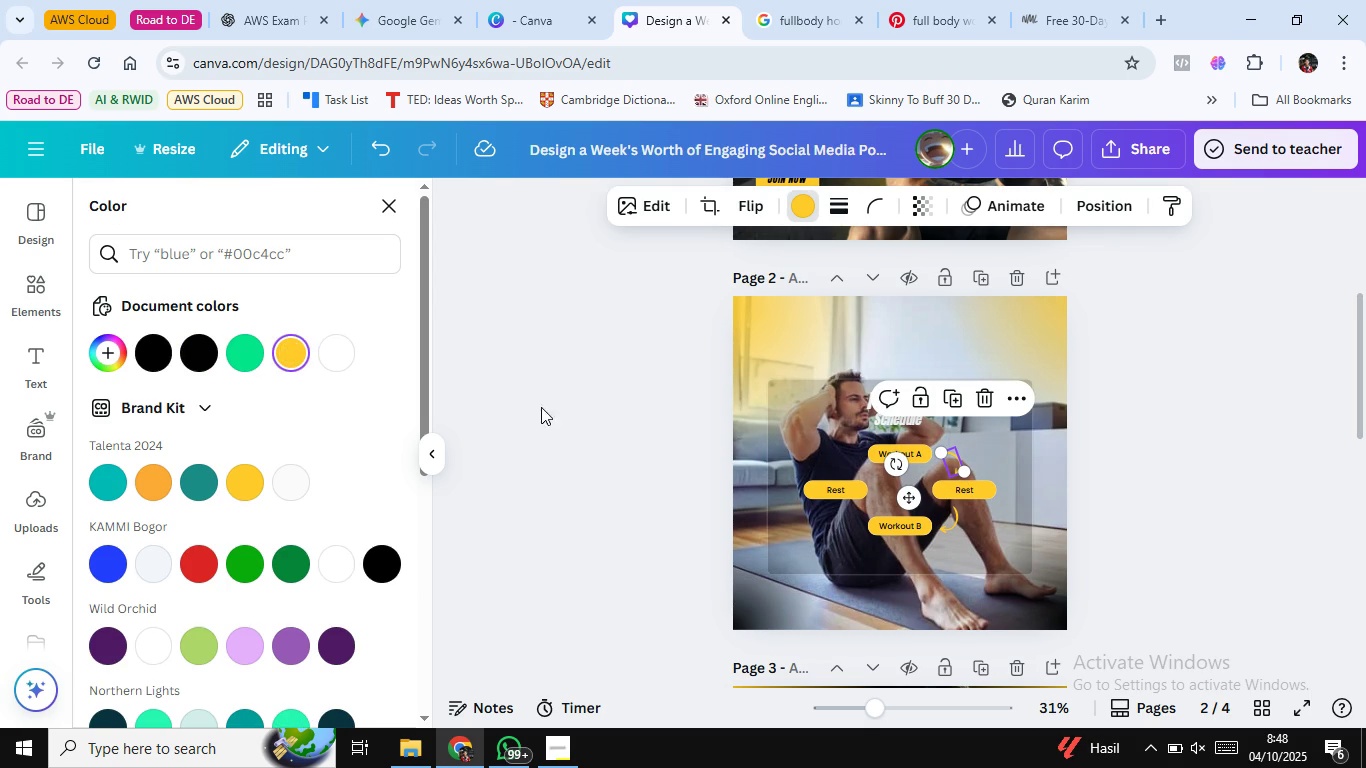 
left_click([609, 369])
 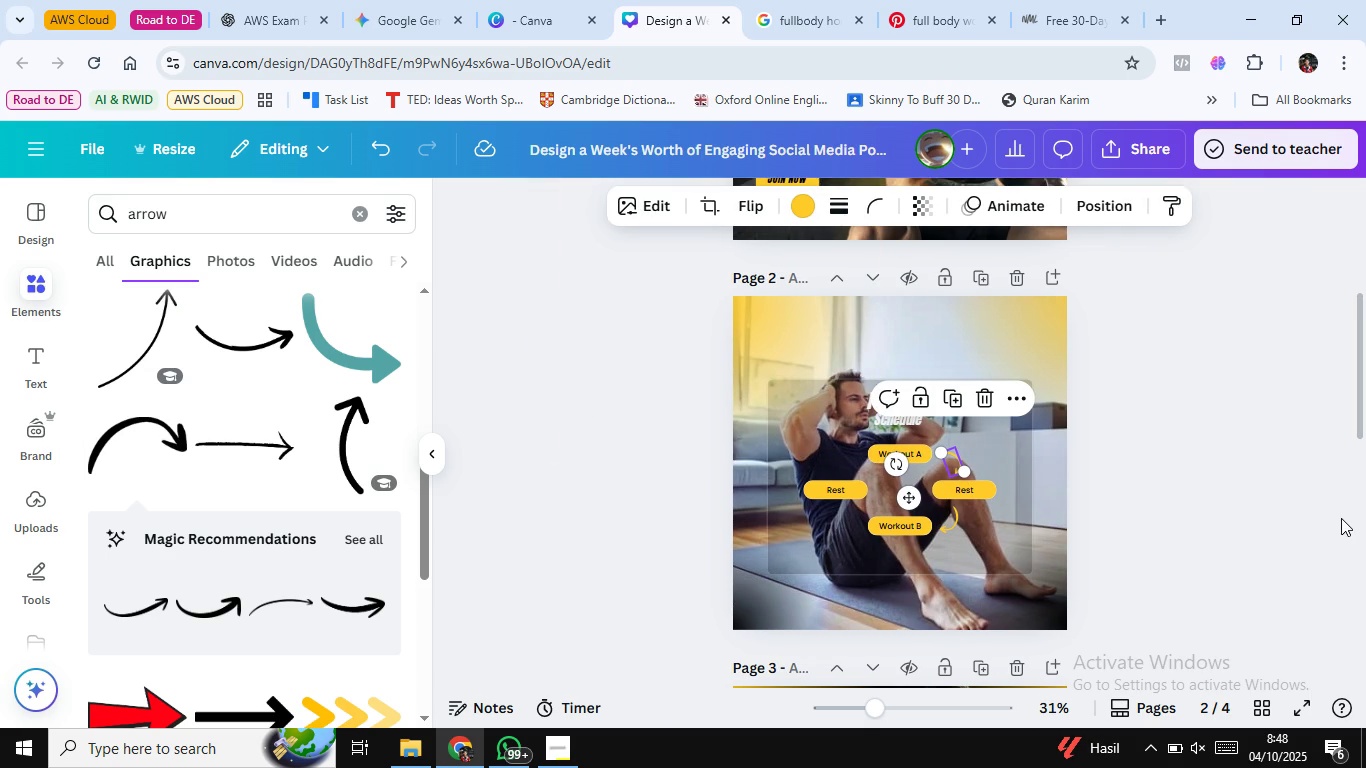 
left_click([1341, 518])
 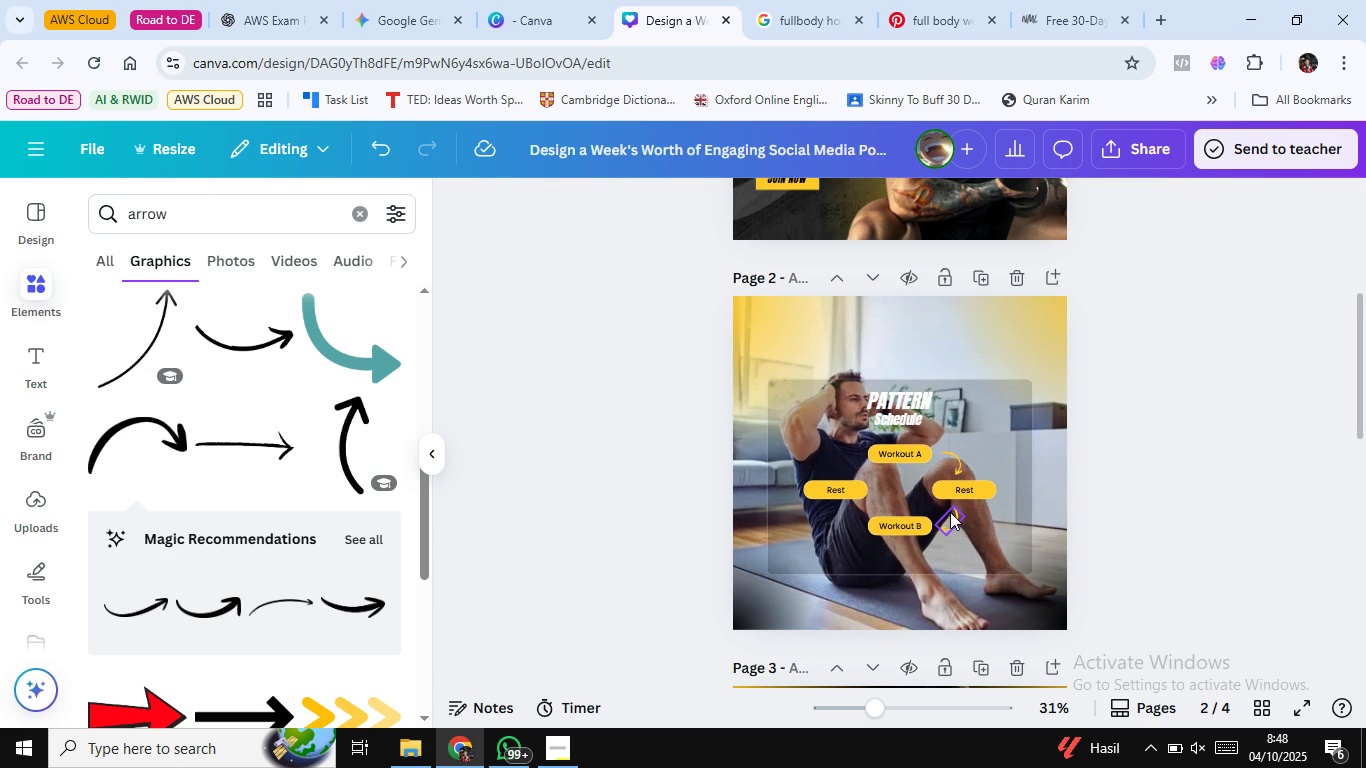 
left_click([950, 512])